 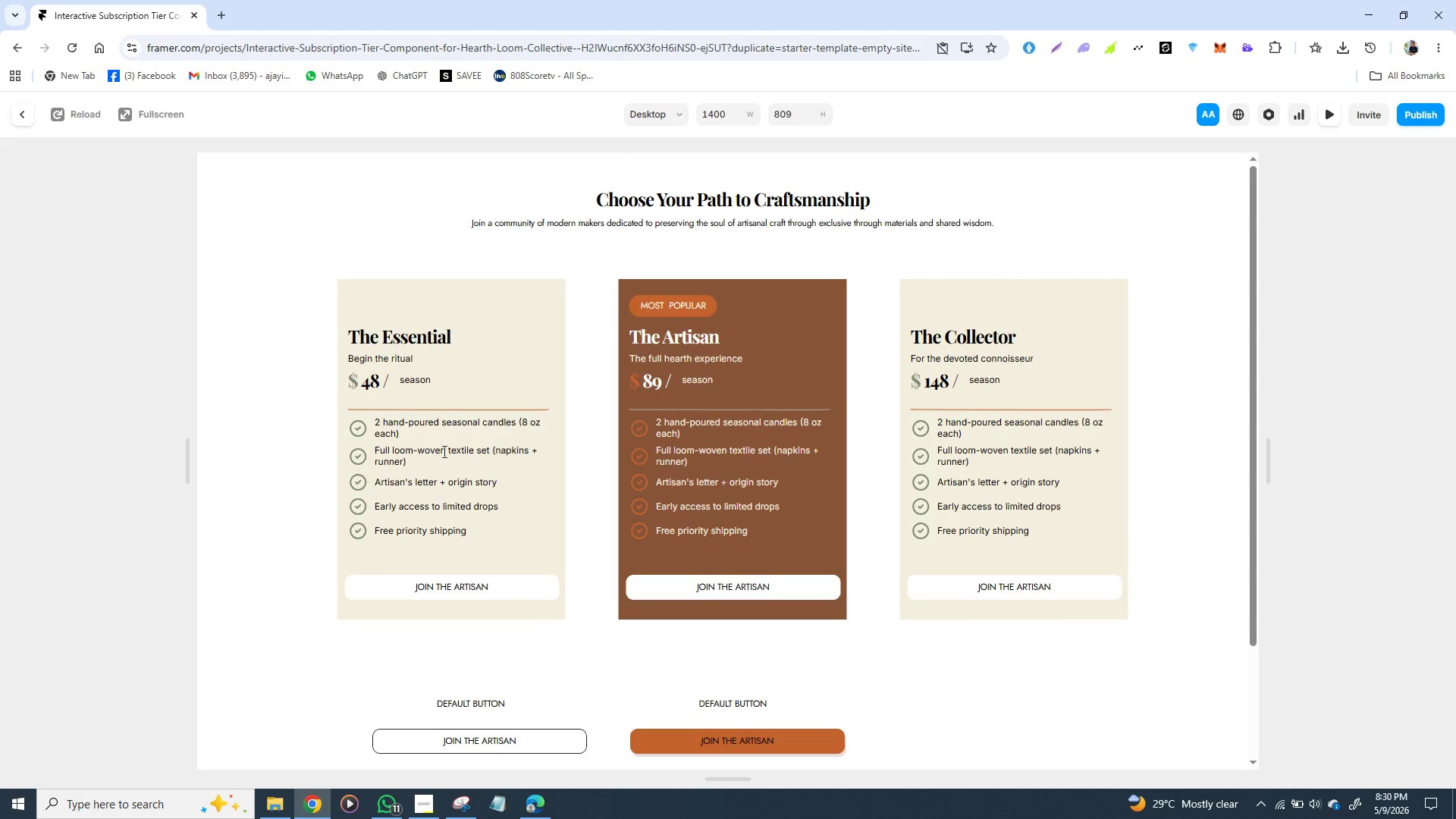 
left_click([798, 541])
 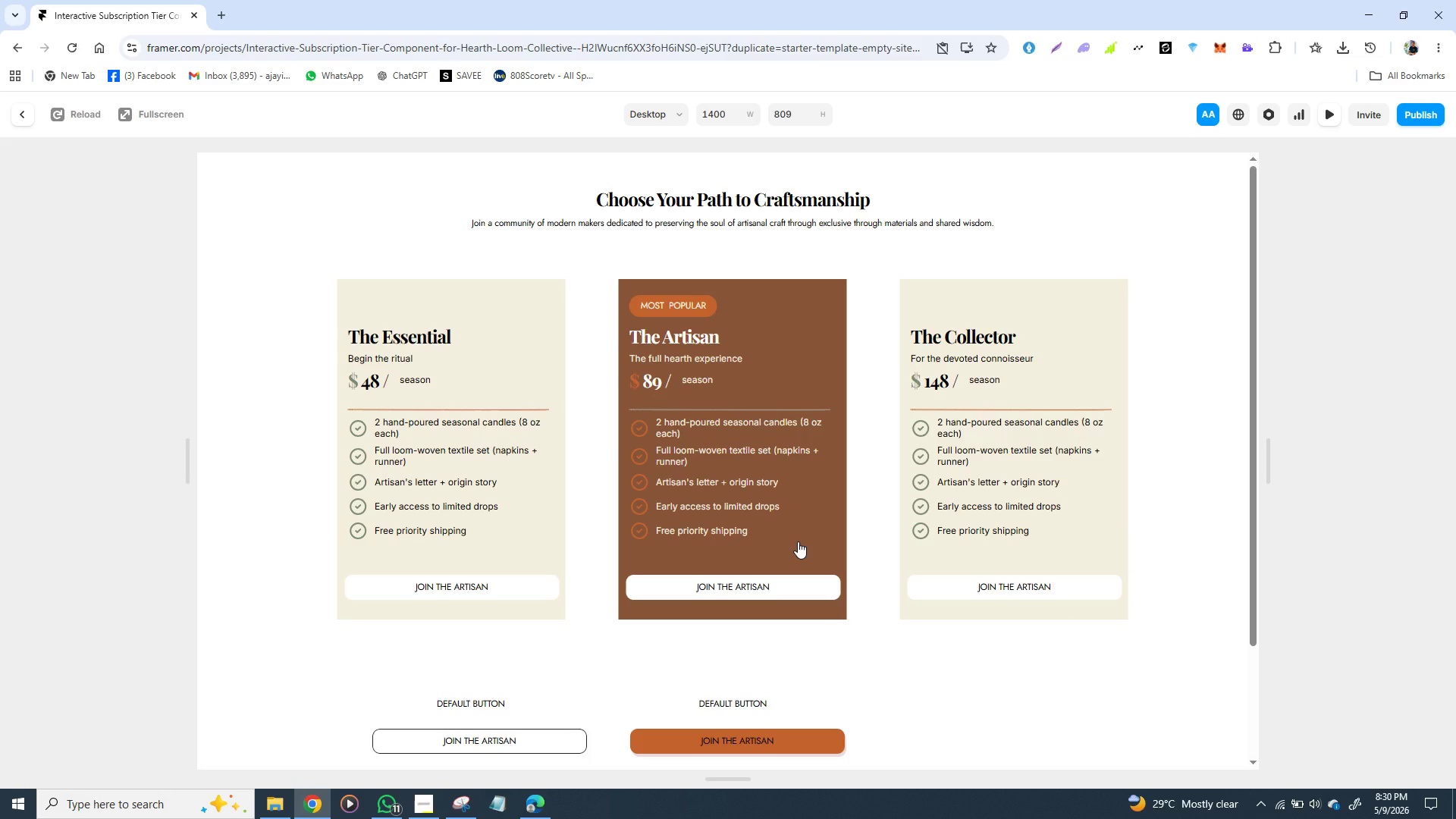 
left_click([798, 541])
 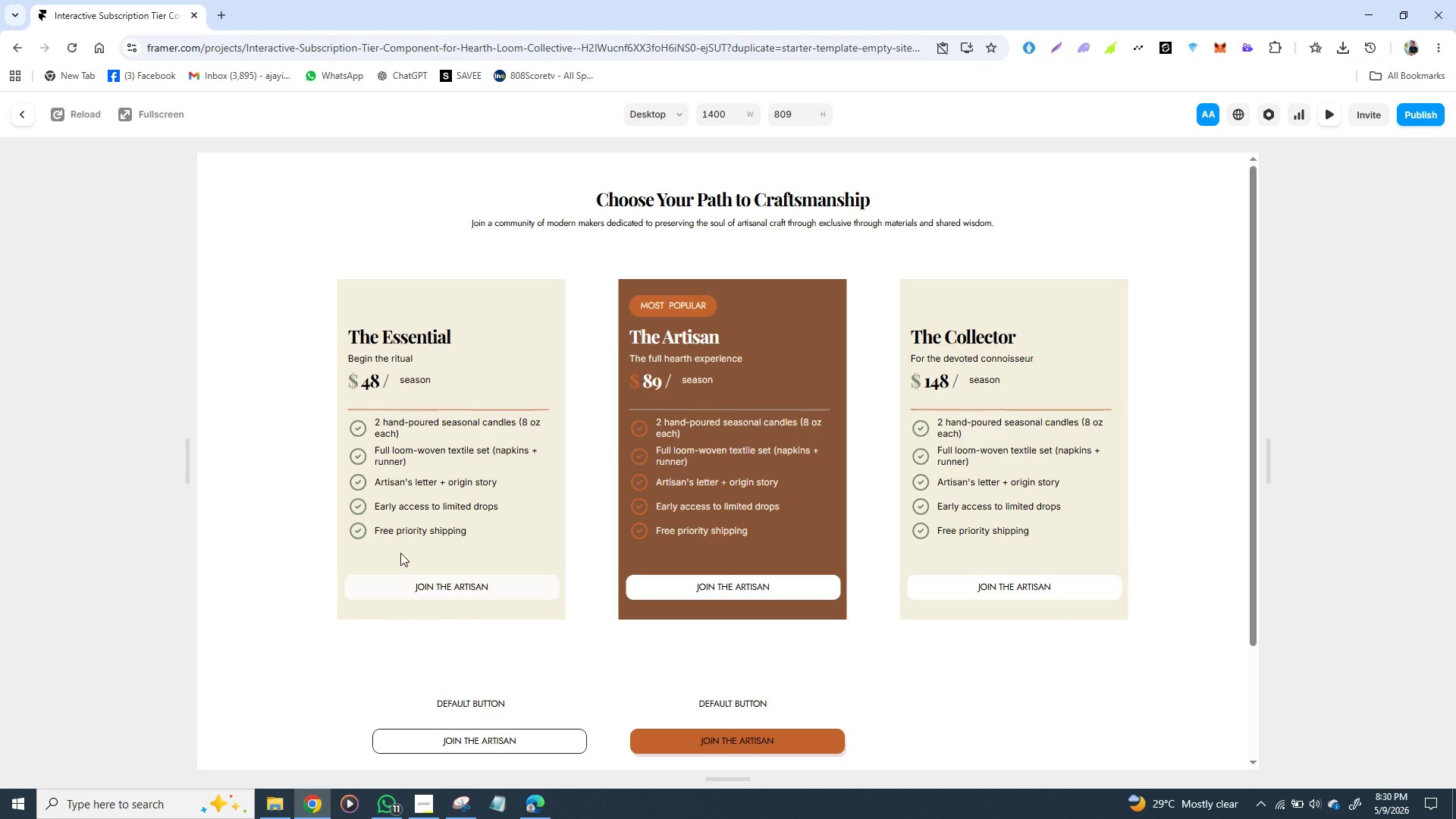 
wait(12.31)
 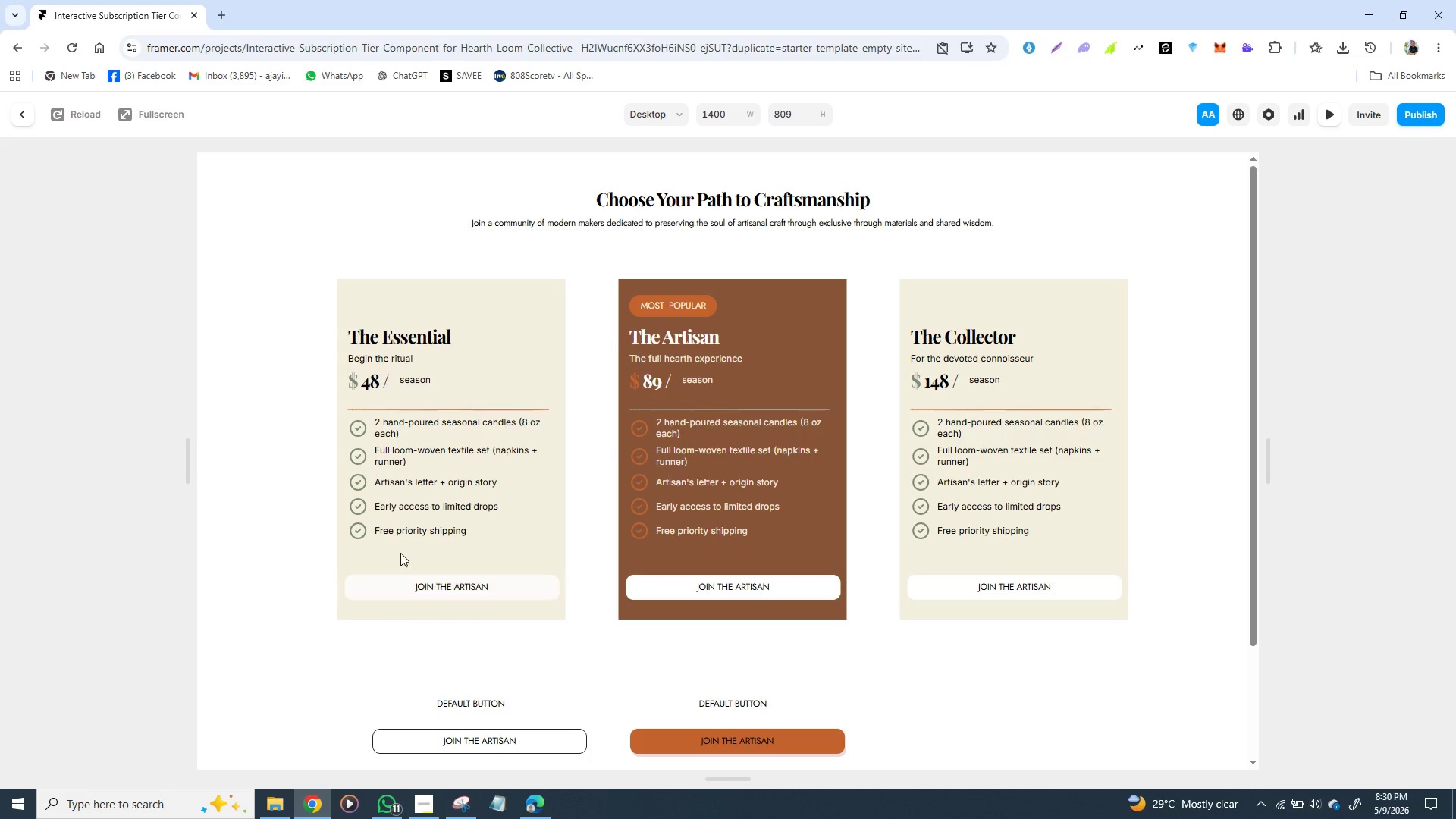 
left_click([29, 119])
 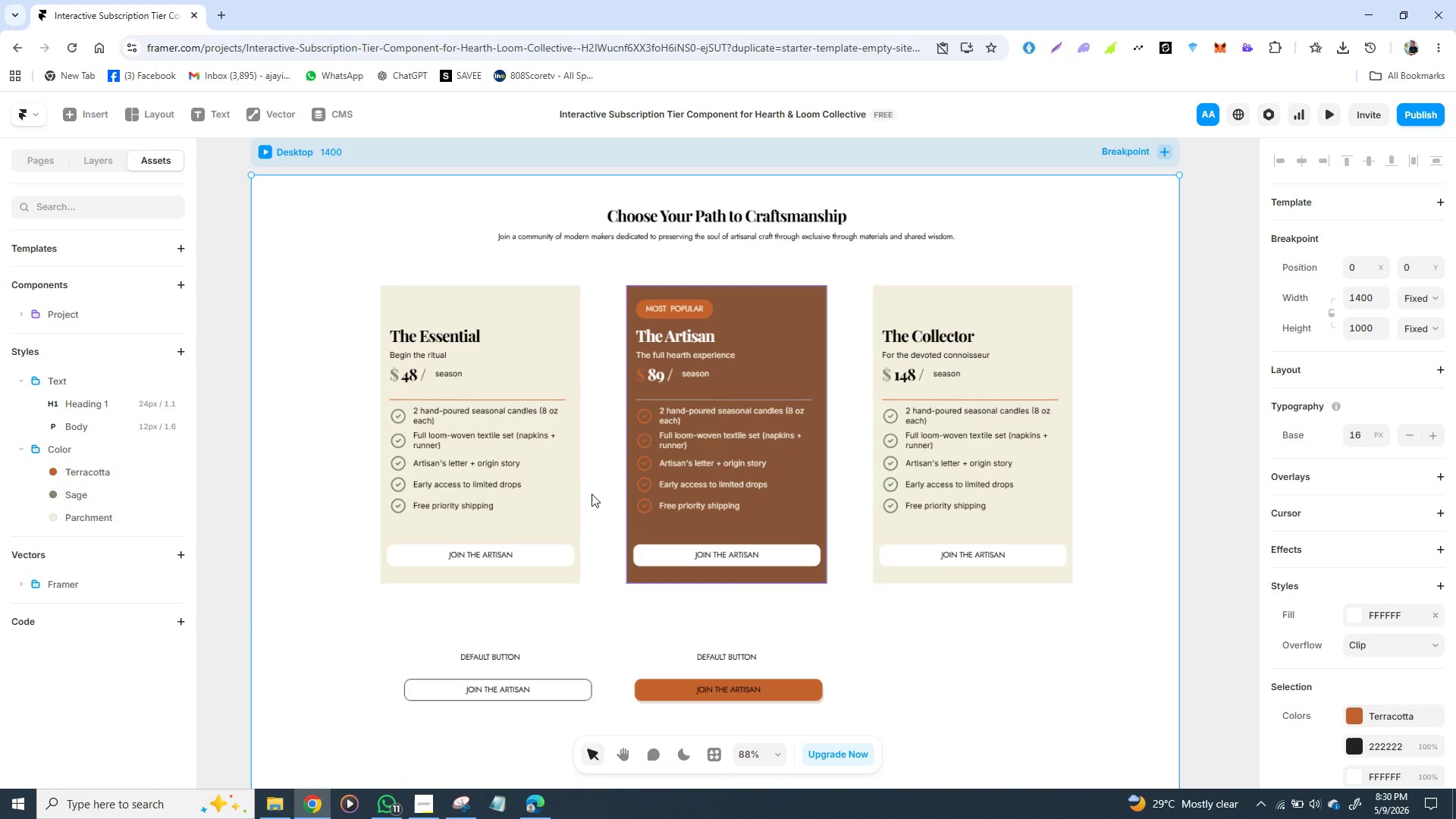 
wait(9.89)
 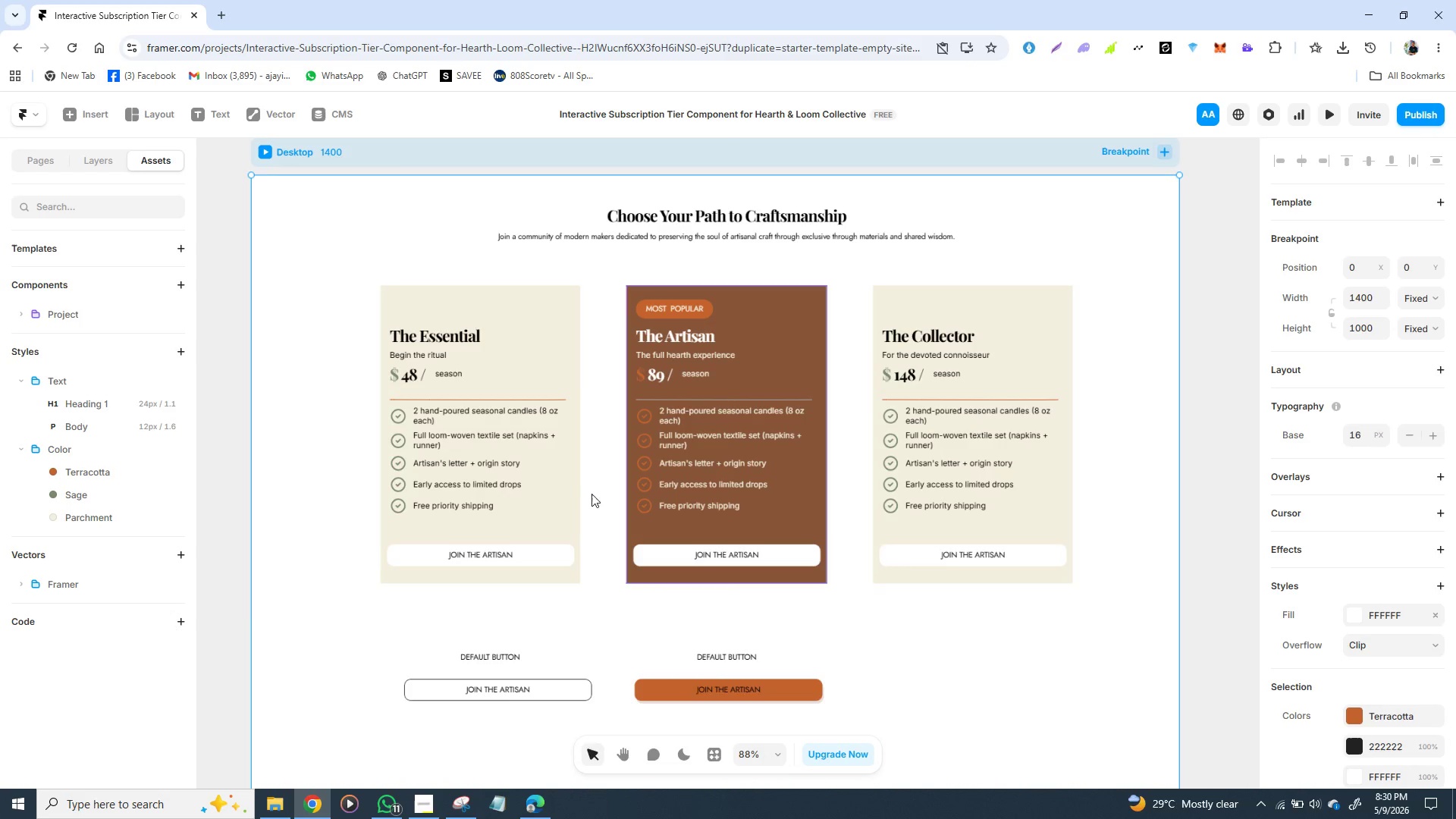 
left_click([425, 802])